 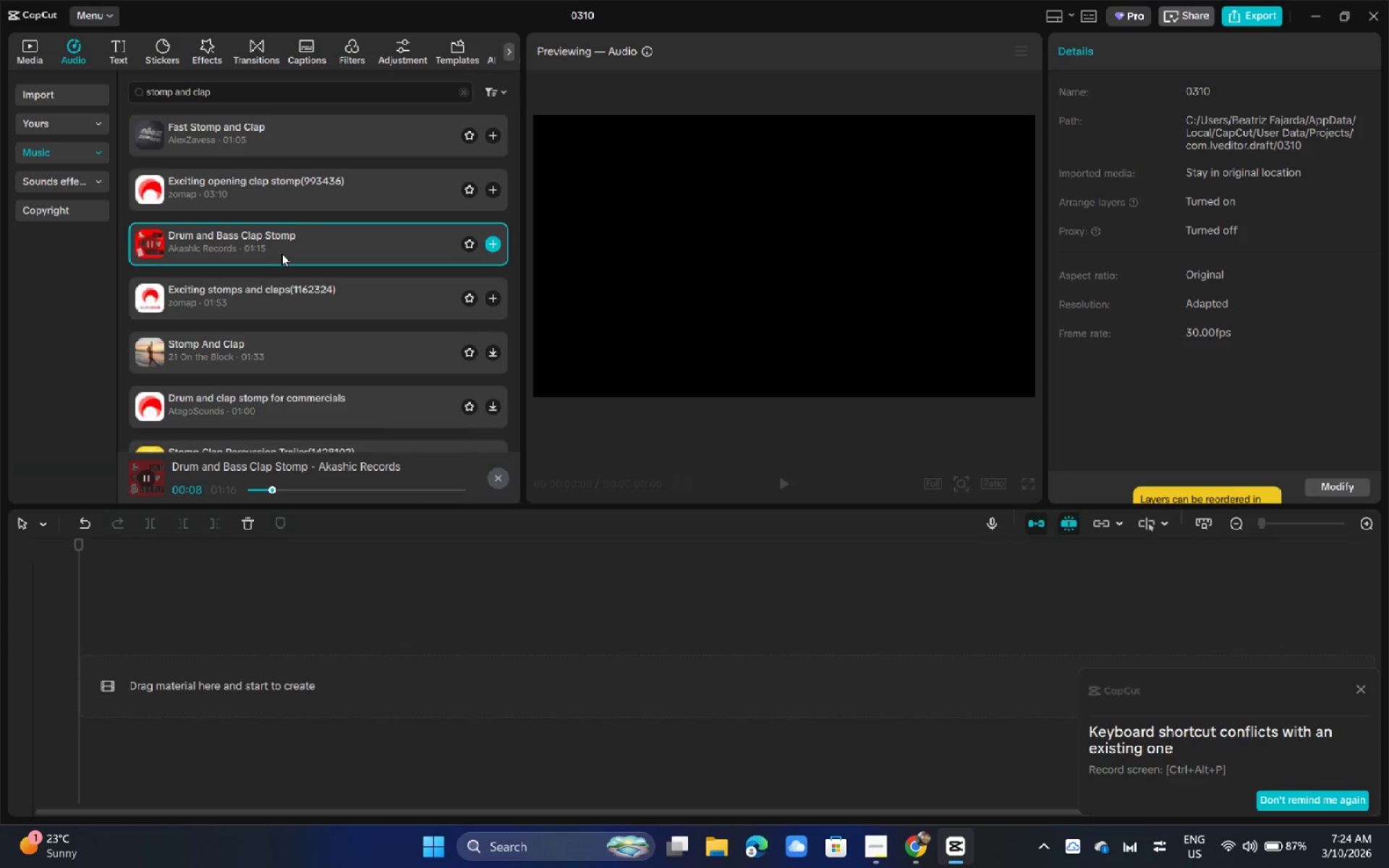 
left_click_drag(start_coordinate=[293, 93], to_coordinate=[43, 83])
 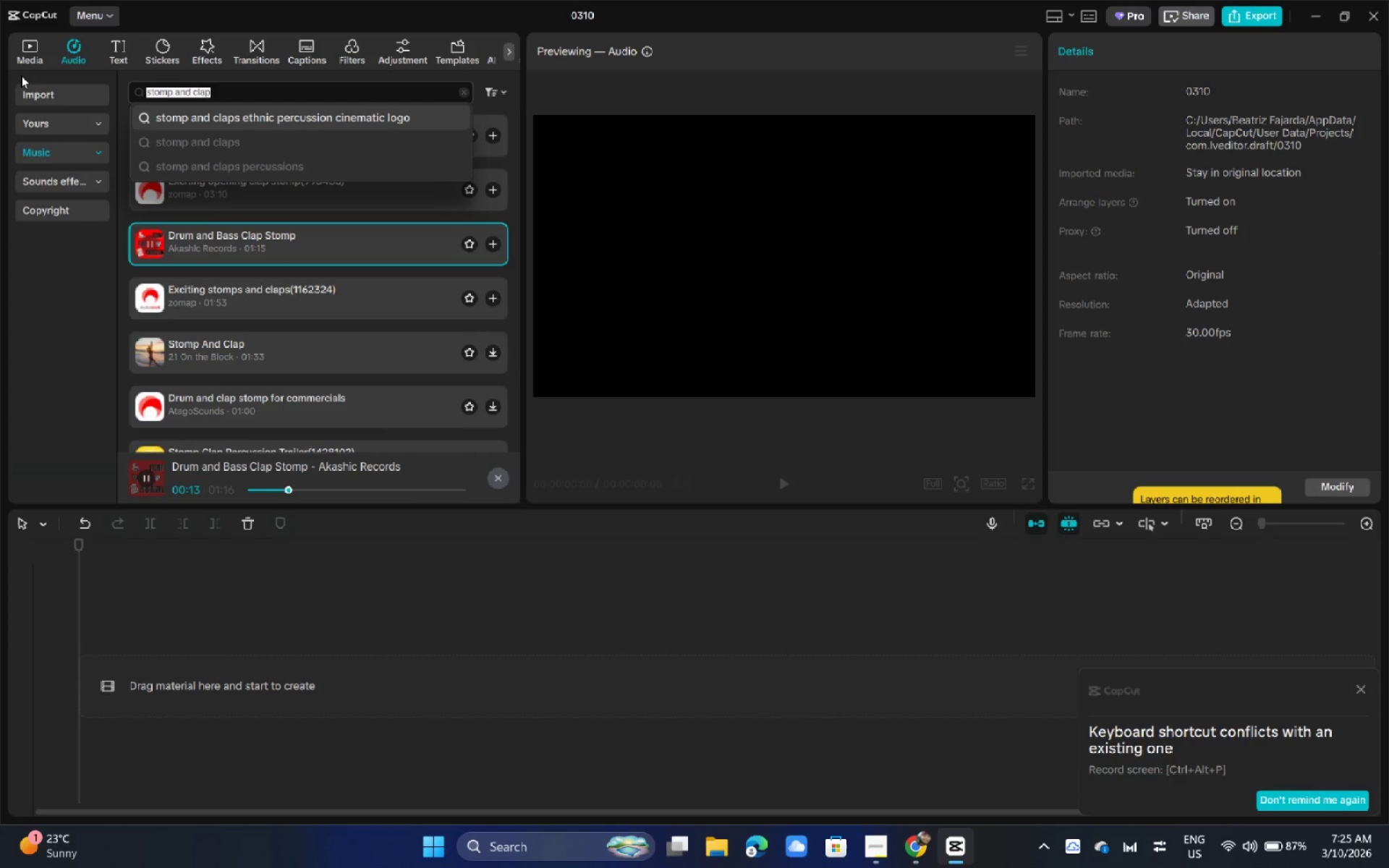 
type(happy folk claps)
 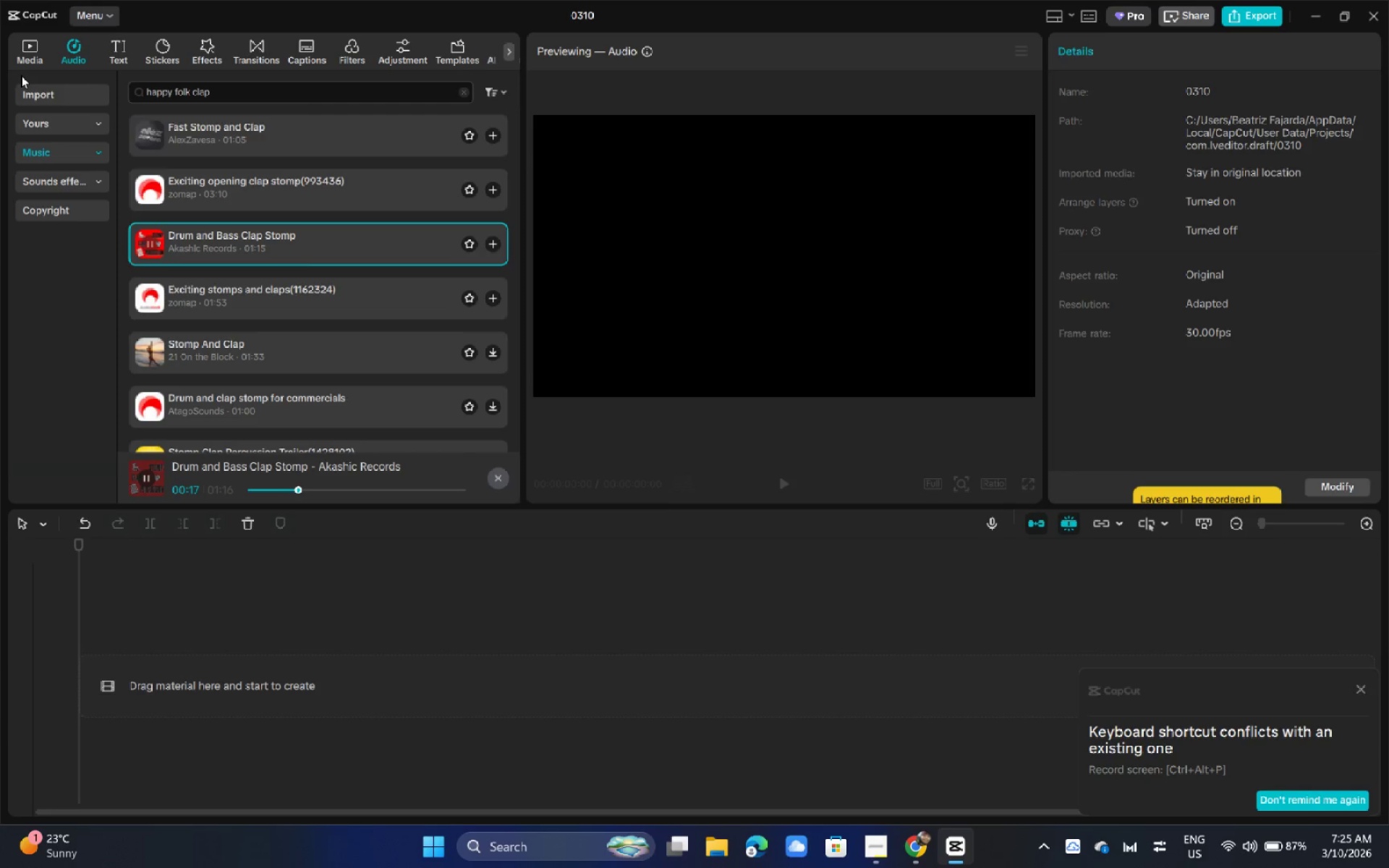 
key(Enter)
 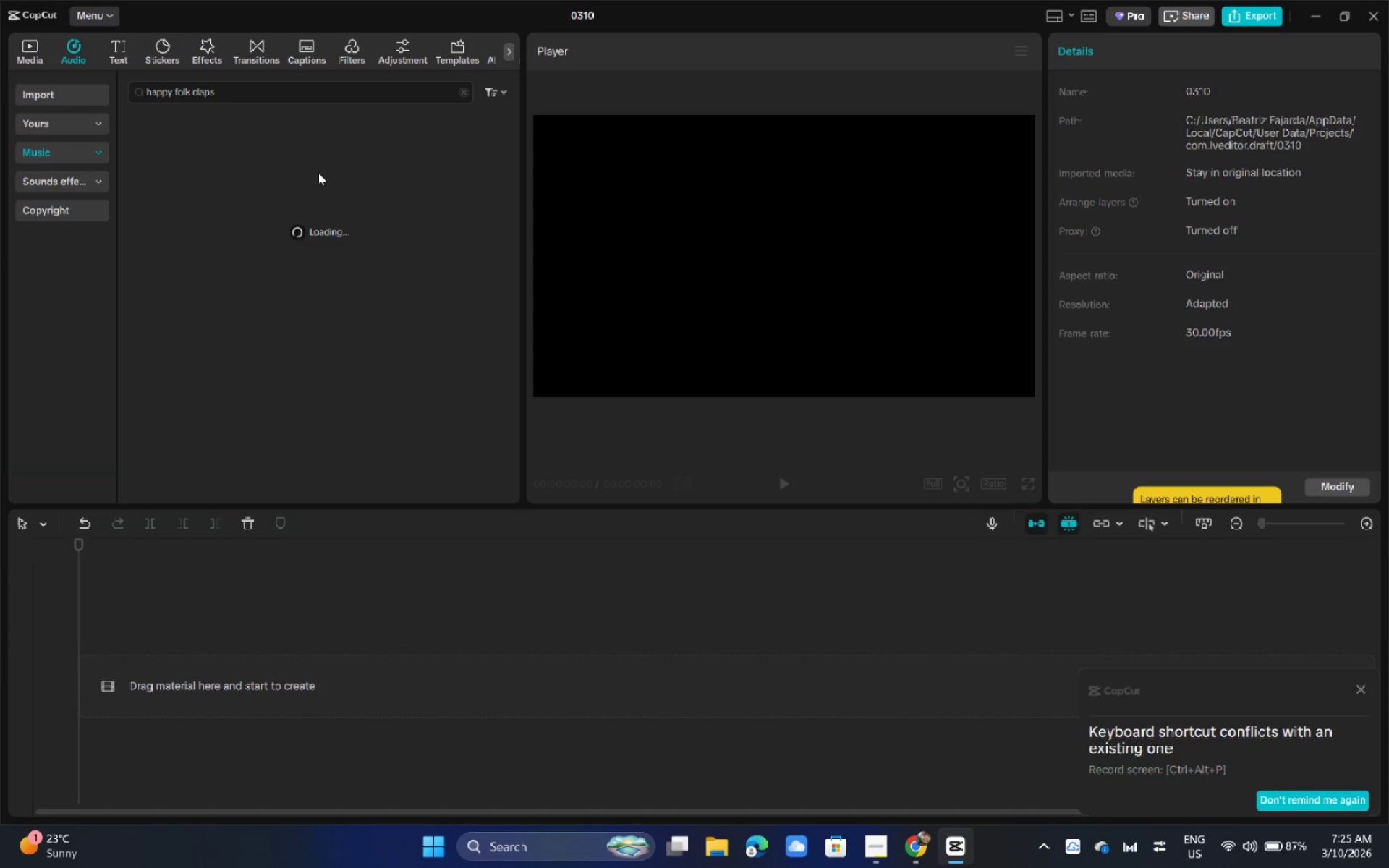 
key(Alt+AltLeft)
 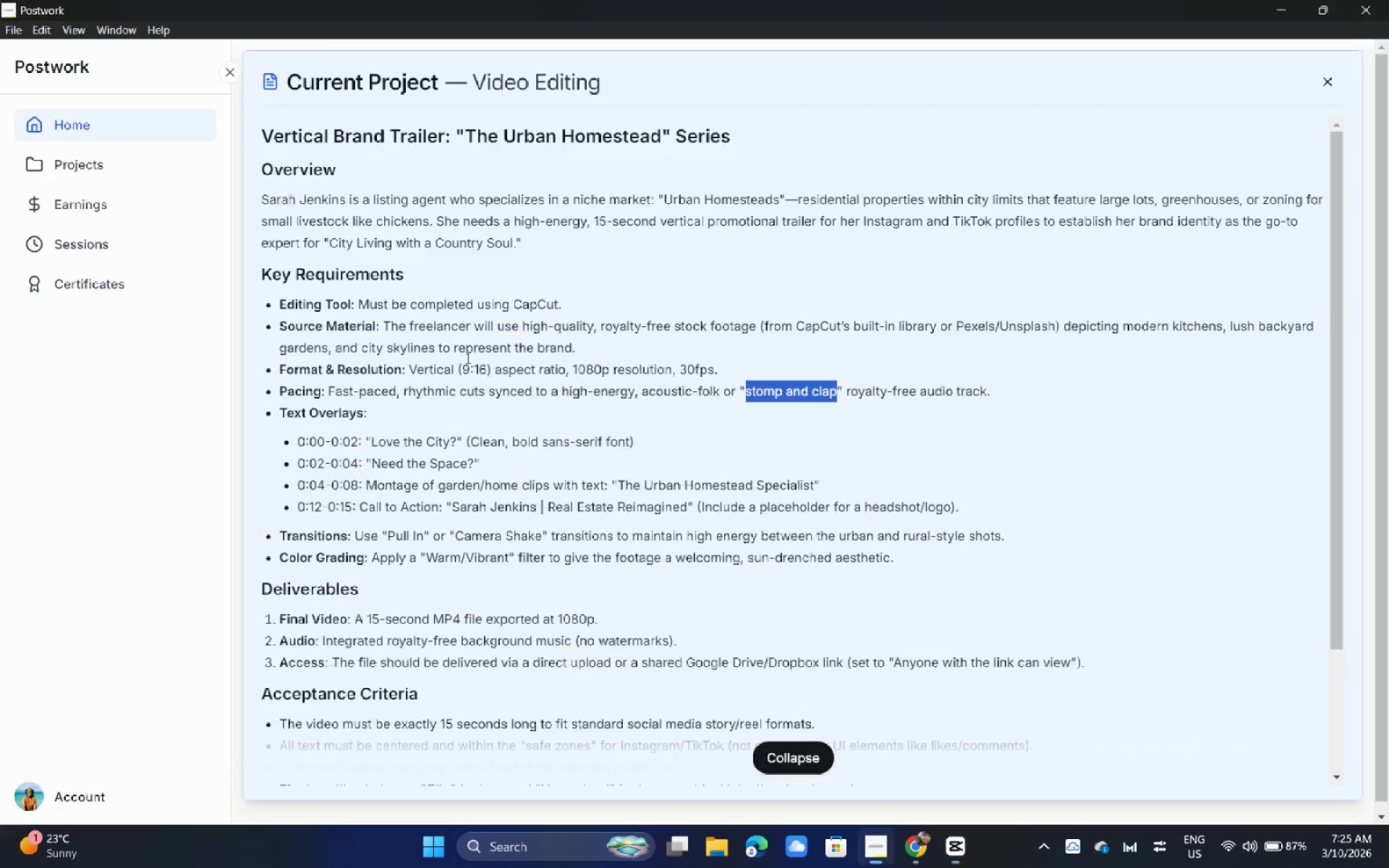 
key(Alt+Tab)